 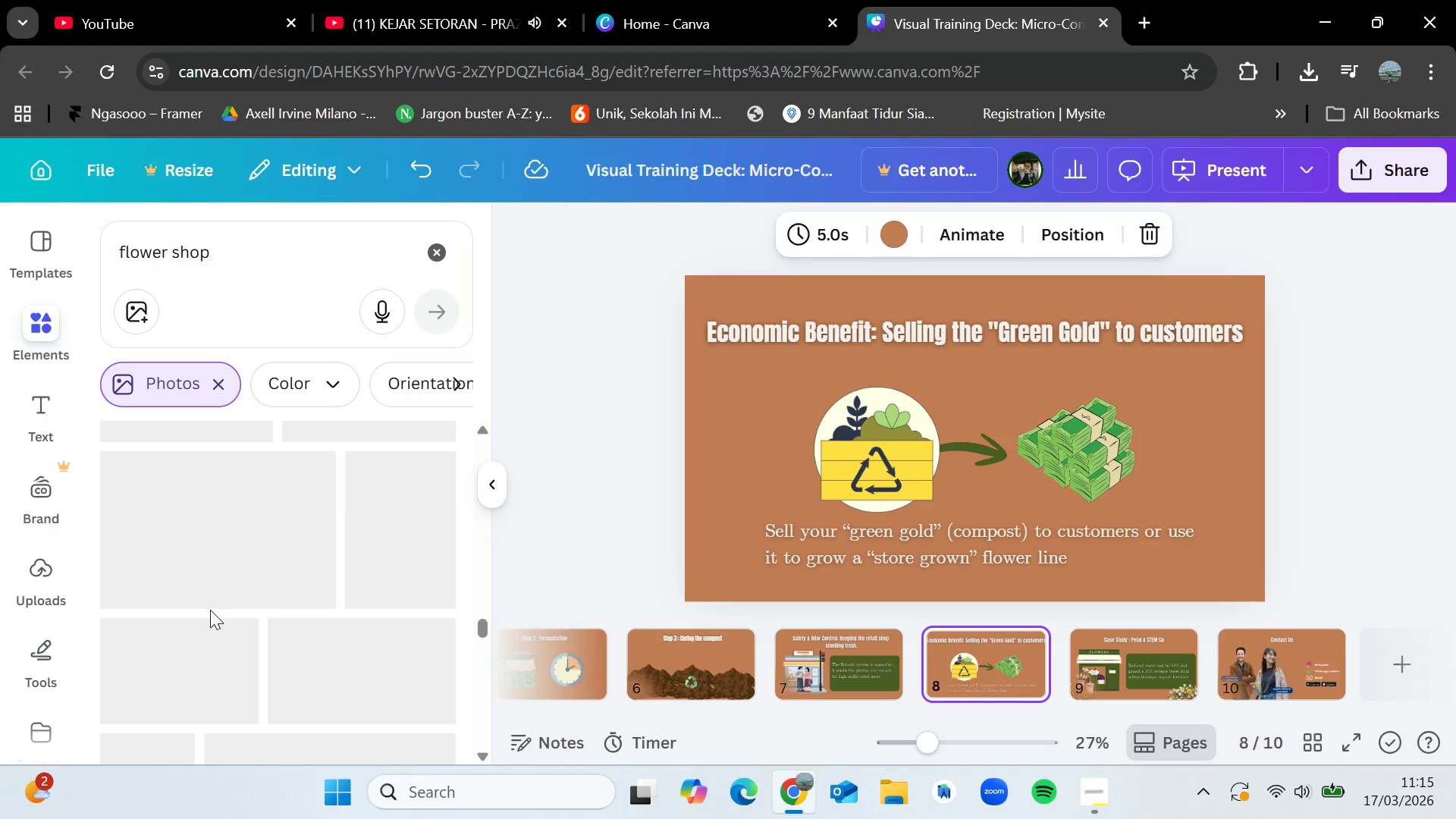 
scroll: coordinate [220, 603], scroll_direction: up, amount: 45.0
 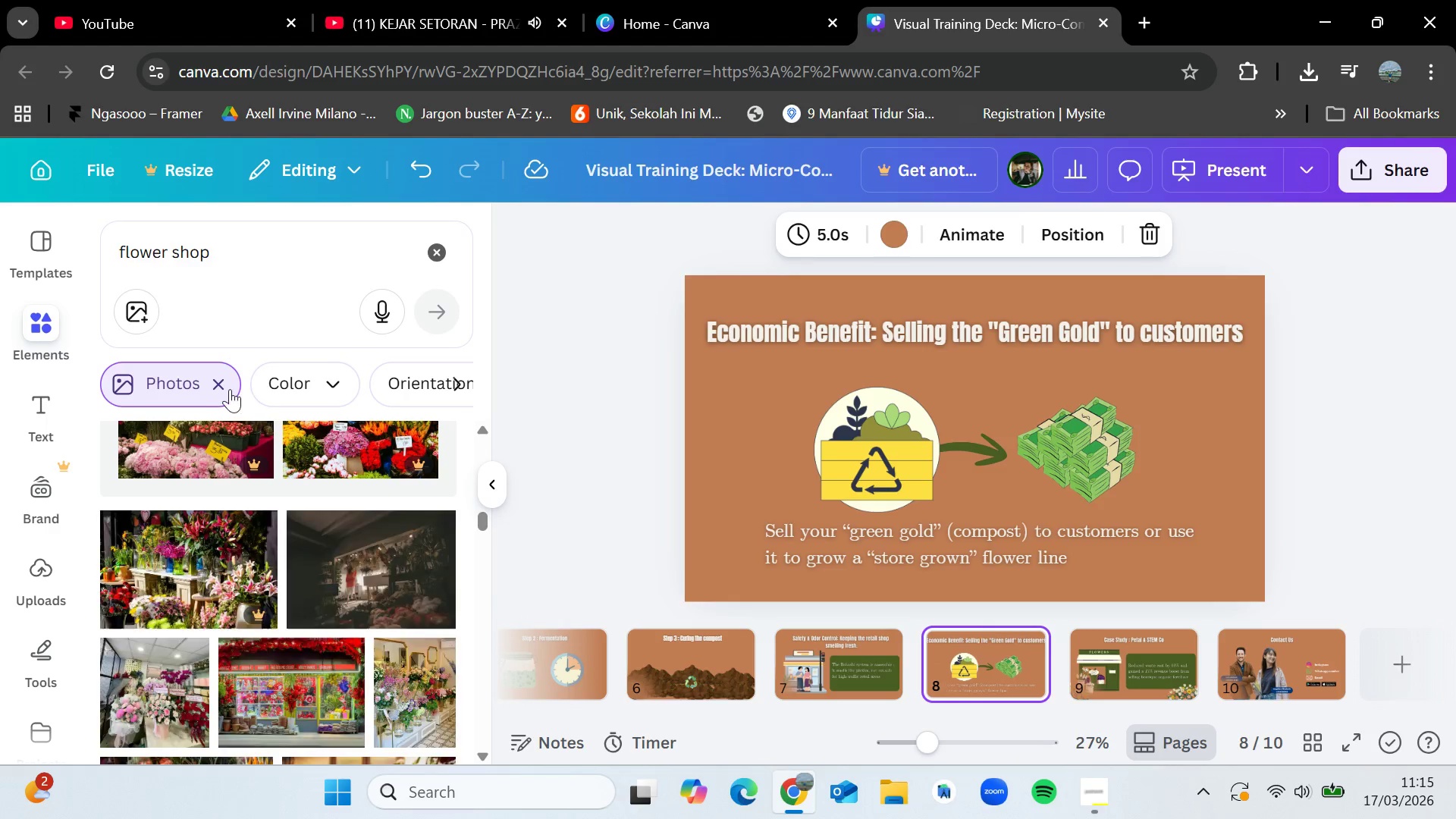 
left_click([225, 386])
 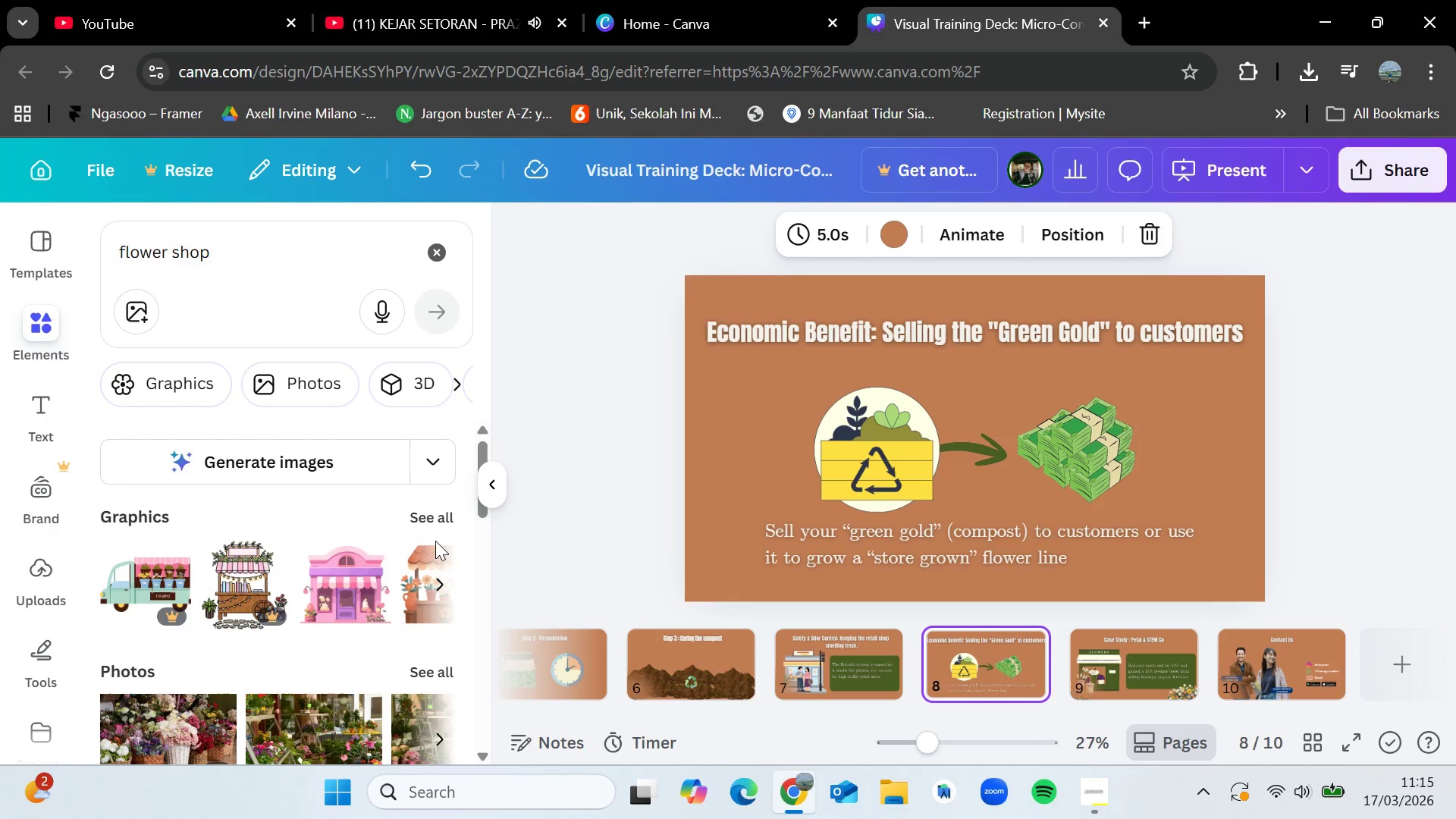 
left_click([425, 522])
 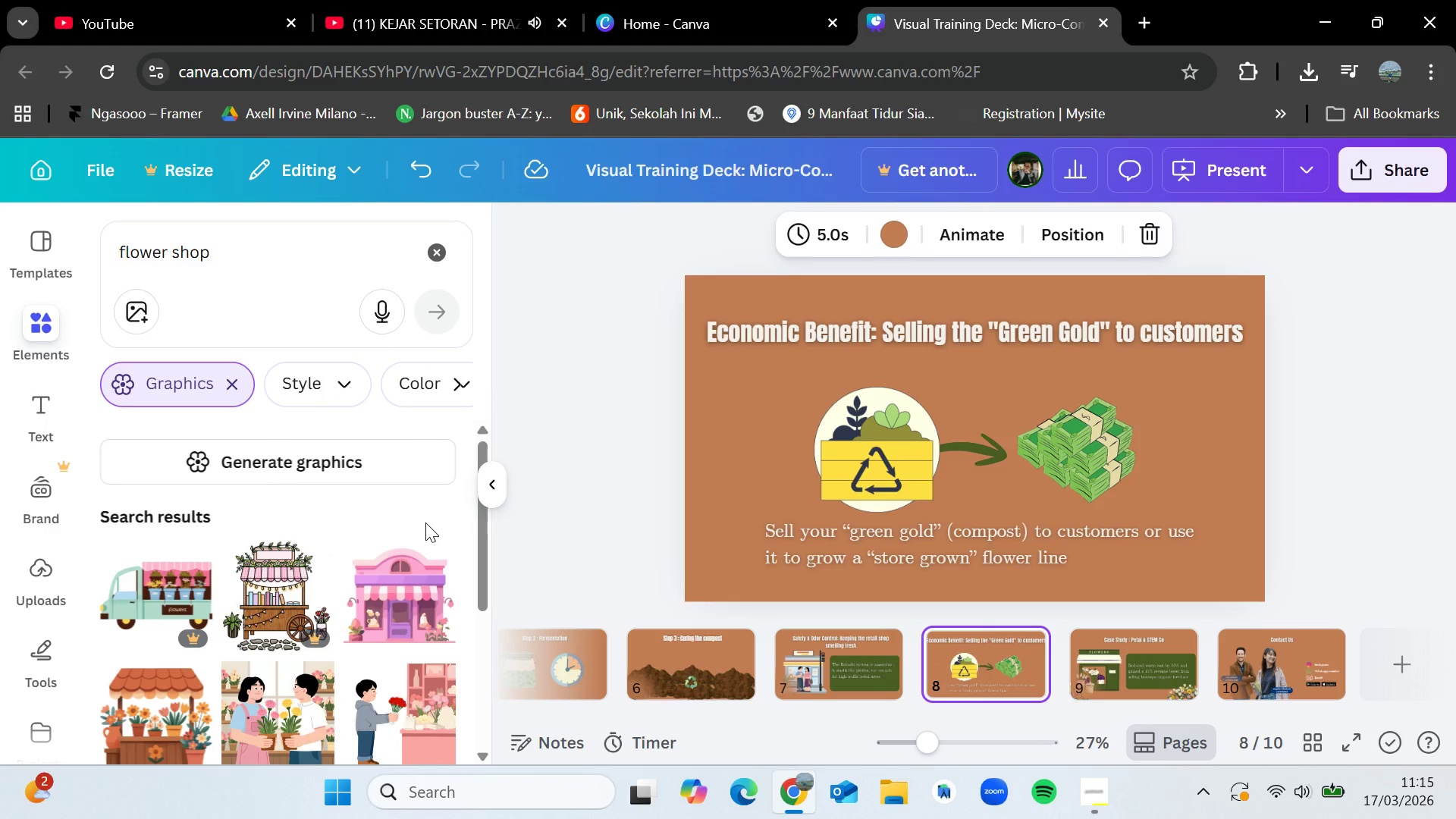 
wait(10.89)
 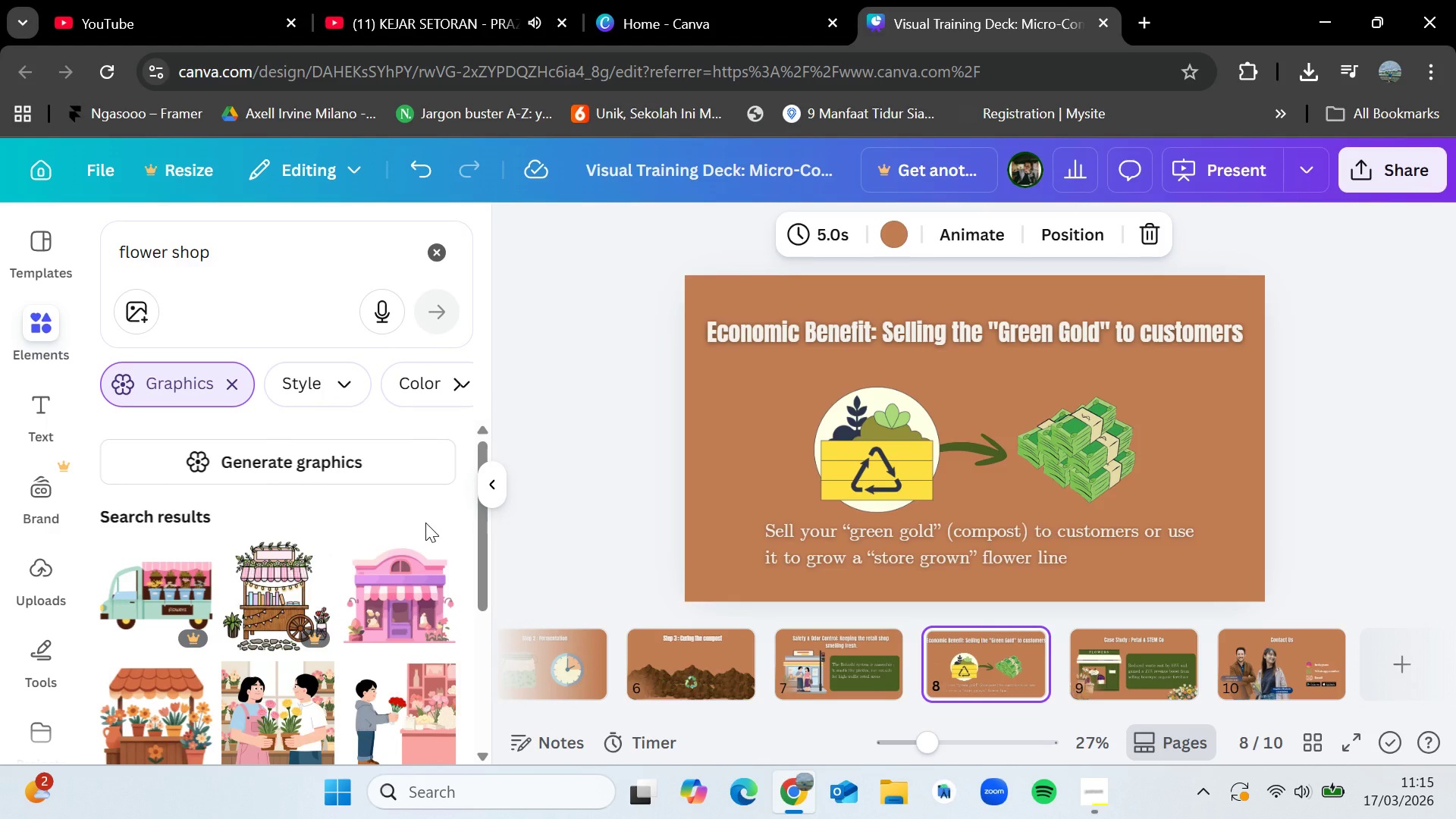 
scroll: coordinate [292, 588], scroll_direction: down, amount: 16.0
 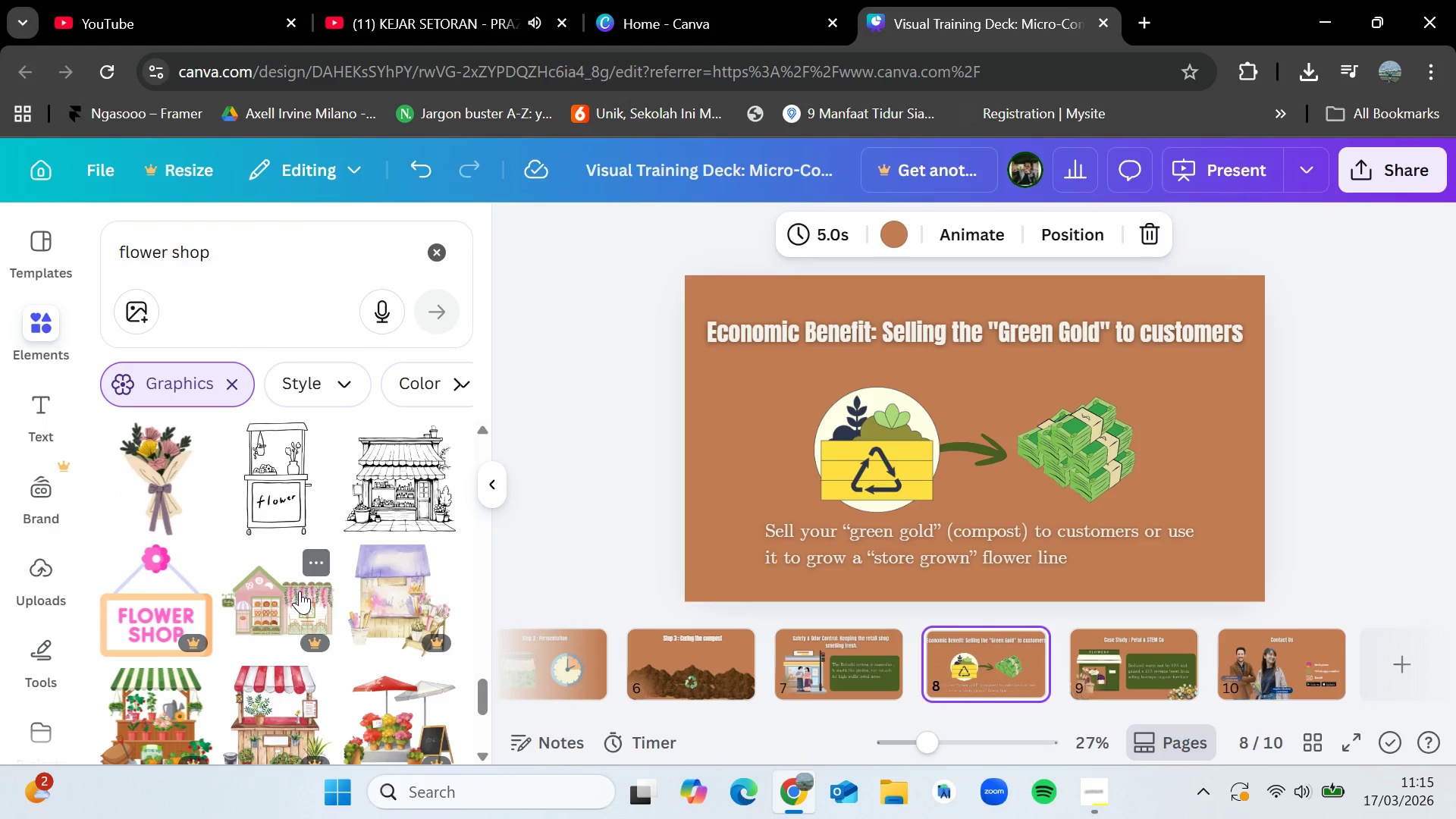 
scroll: coordinate [337, 550], scroll_direction: down, amount: 5.0
 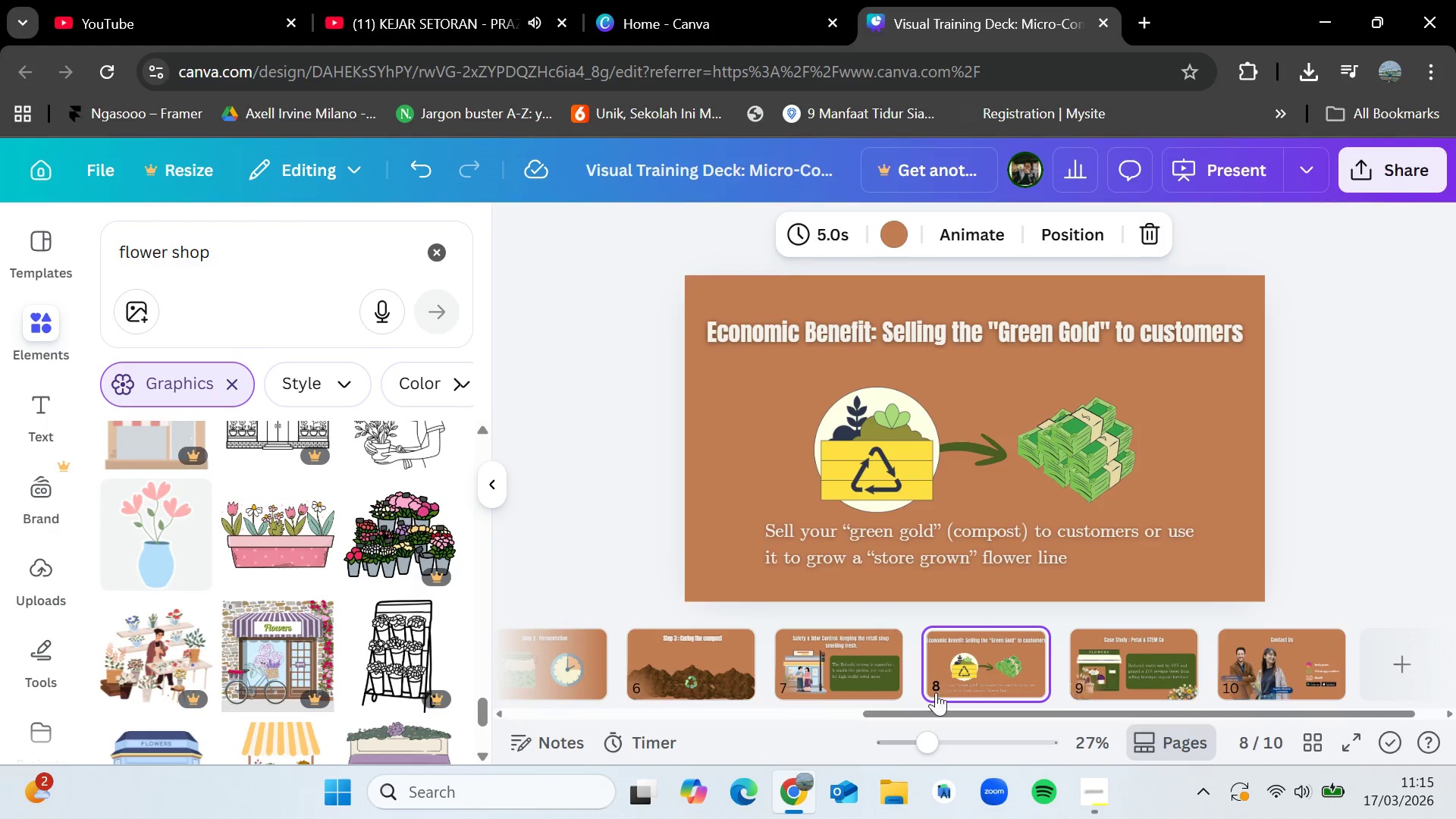 
left_click([1100, 777])